 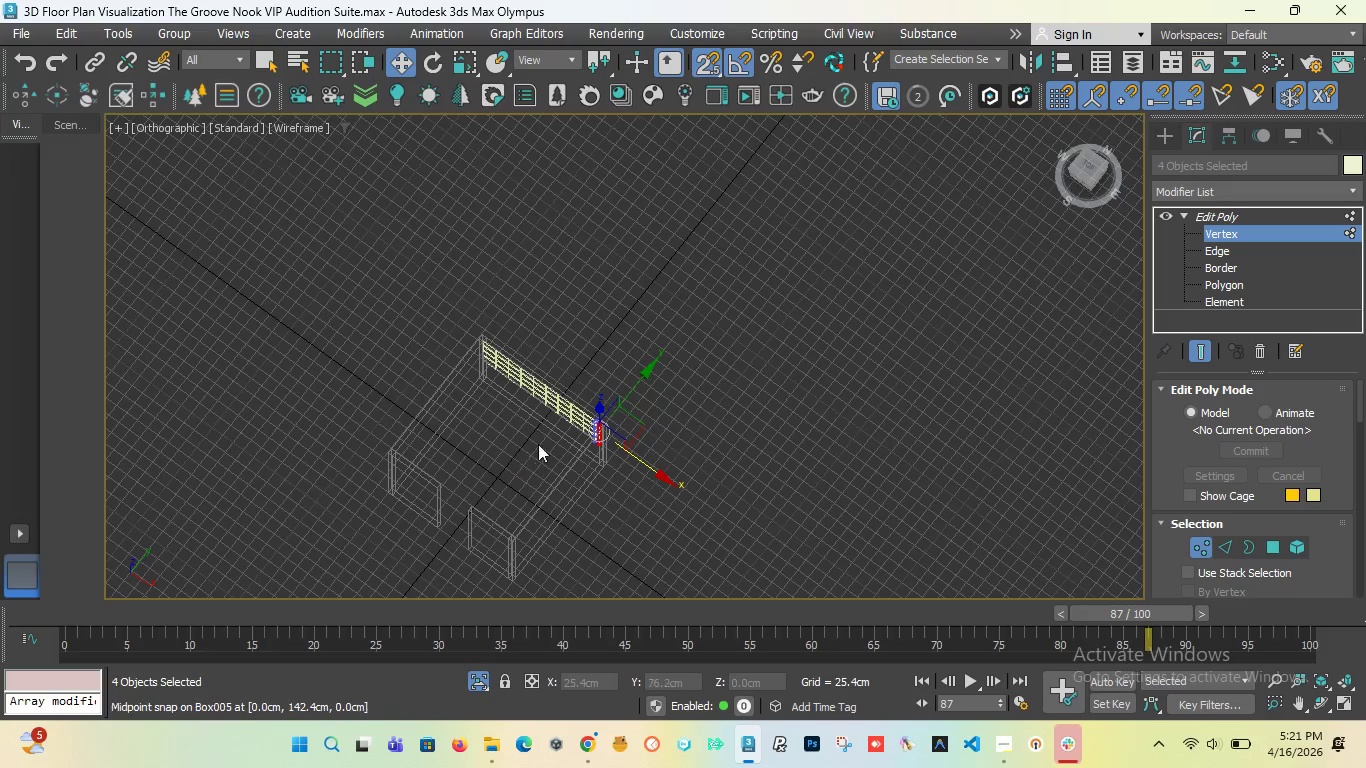 
scroll: coordinate [524, 509], scroll_direction: up, amount: 1.0
 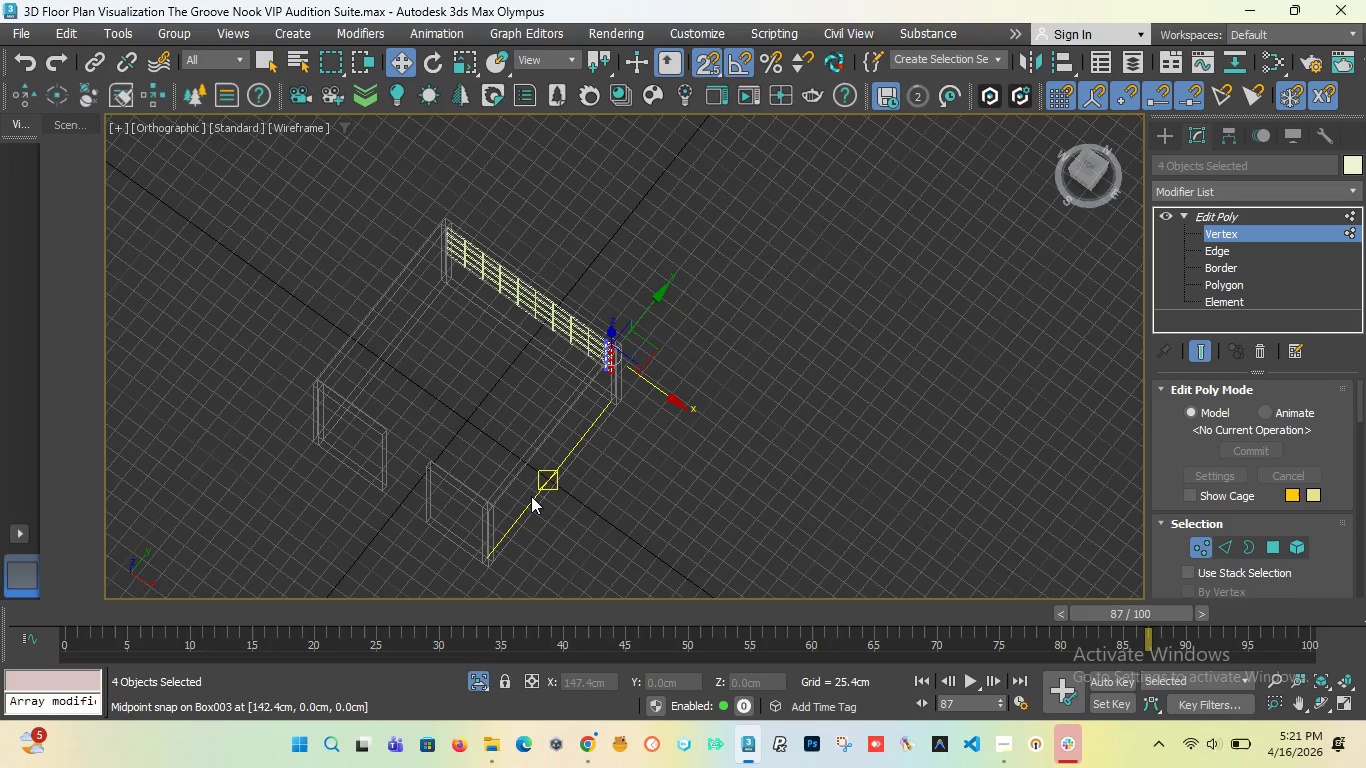 
key(T)
 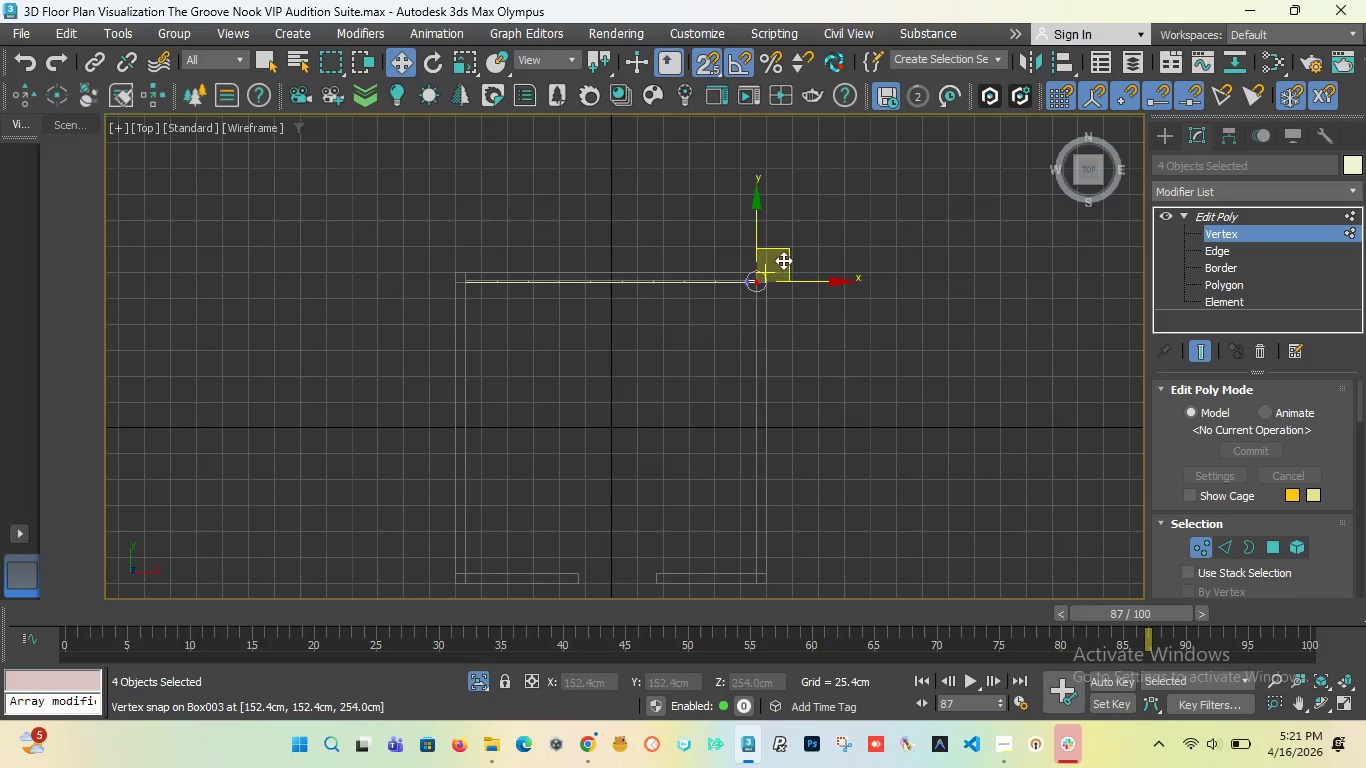 
scroll: coordinate [765, 260], scroll_direction: up, amount: 3.0
 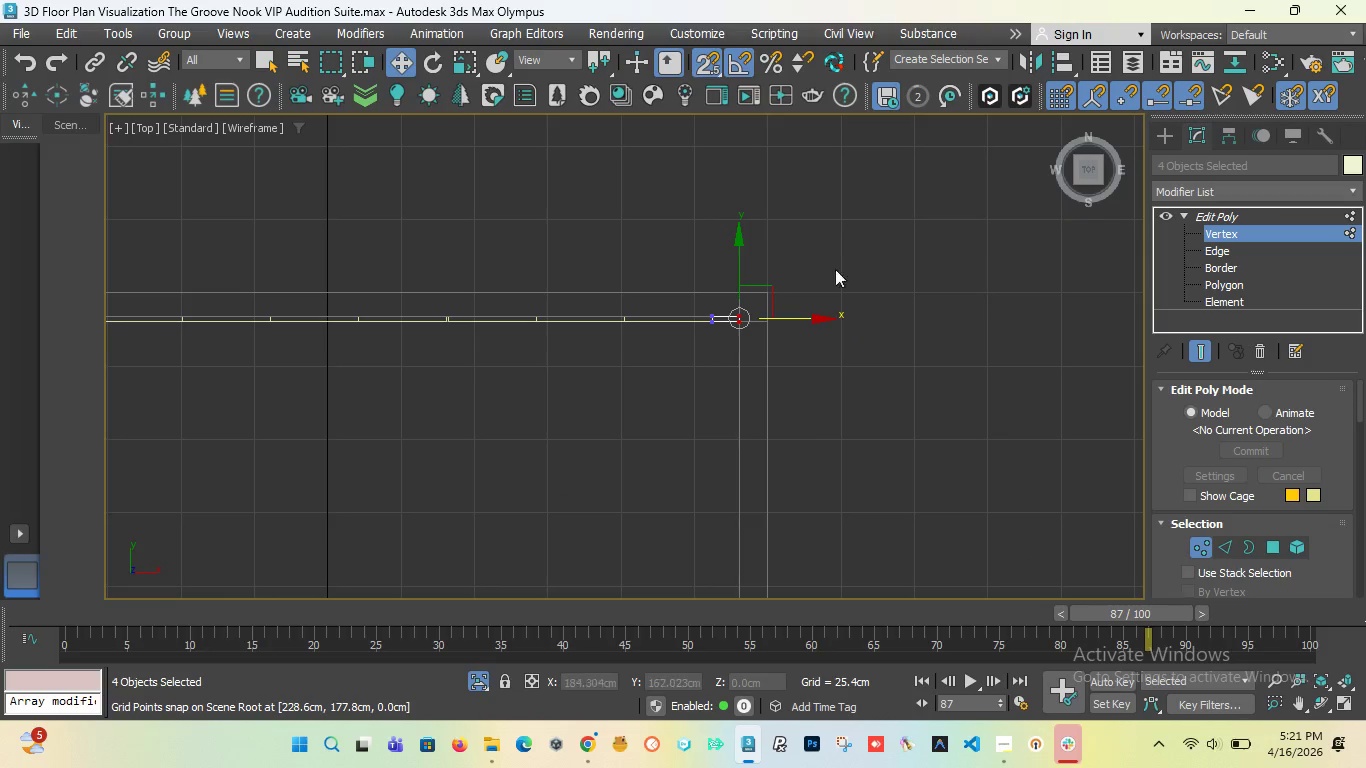 
scroll: coordinate [818, 260], scroll_direction: down, amount: 3.0
 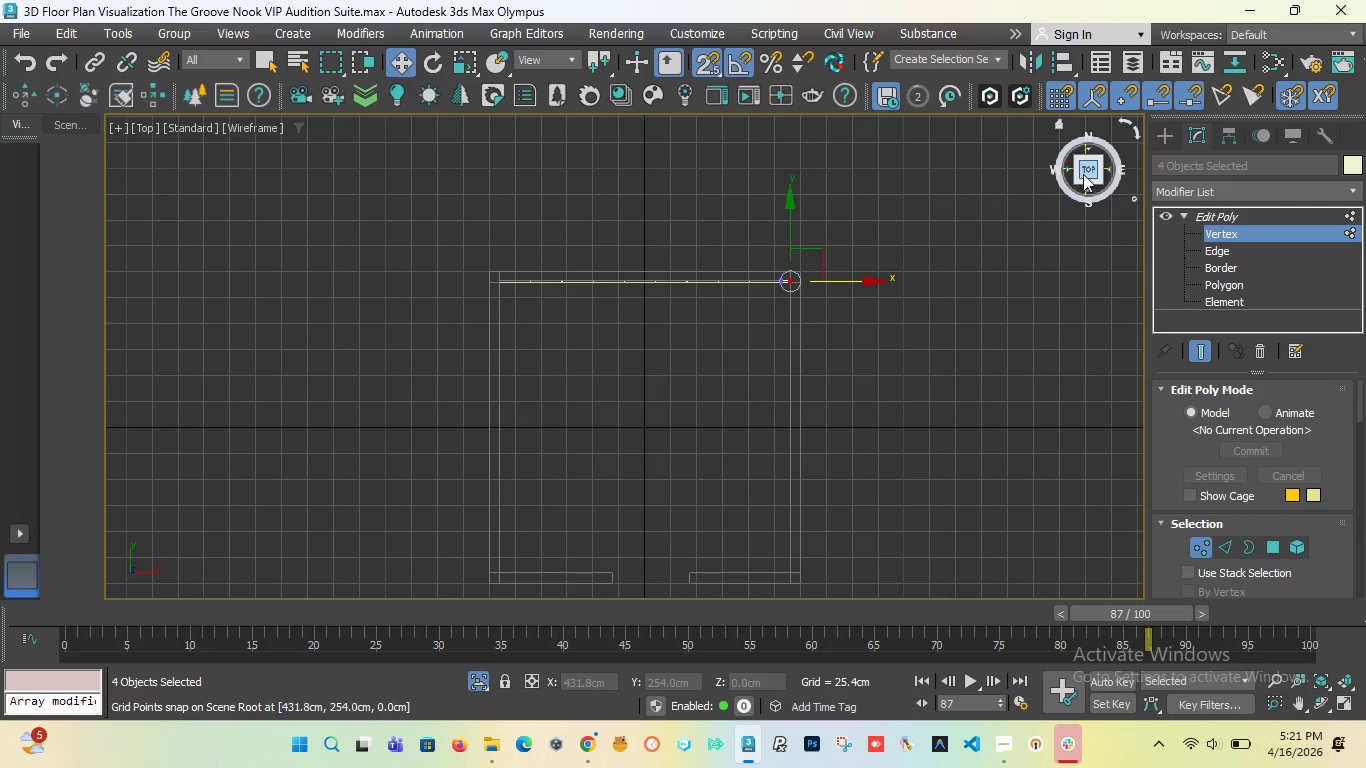 
left_click_drag(start_coordinate=[1085, 174], to_coordinate=[981, 151])
 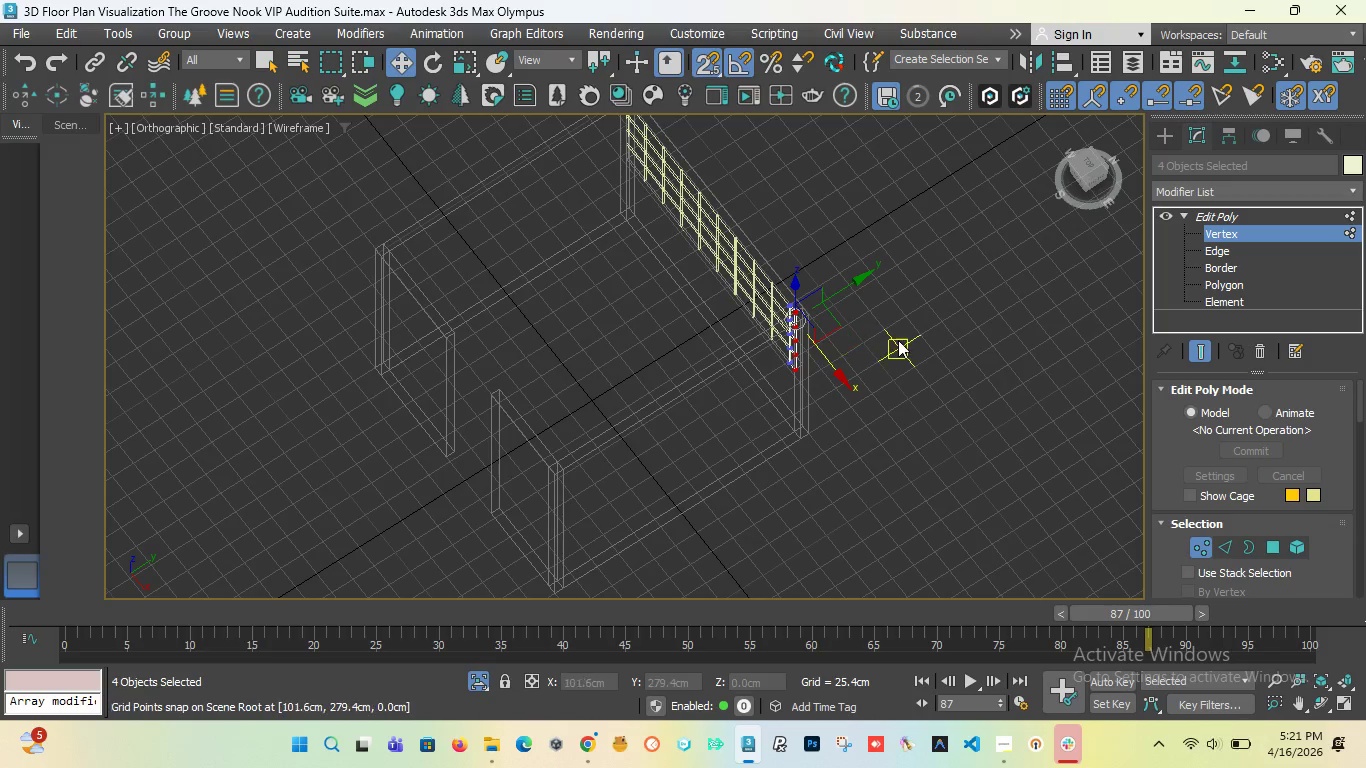 
left_click([900, 342])
 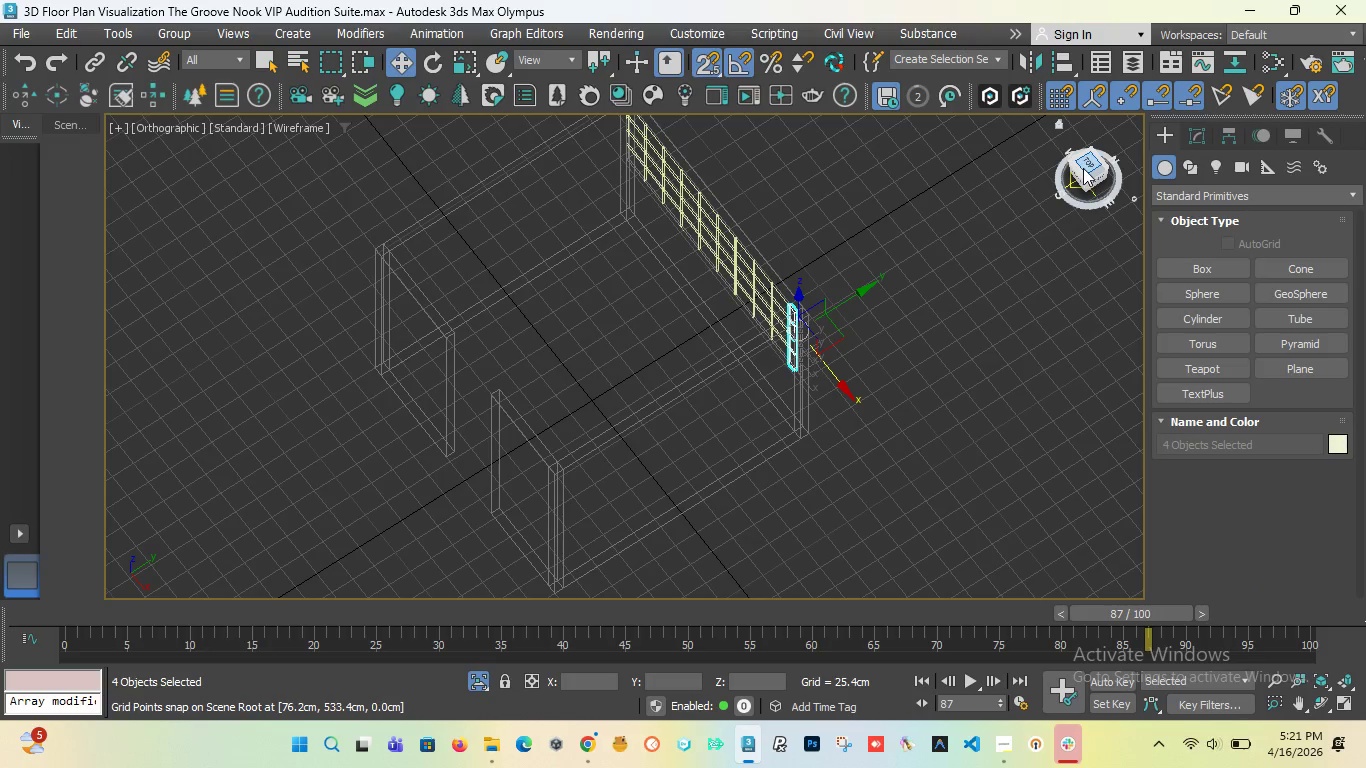 
left_click([1083, 168])
 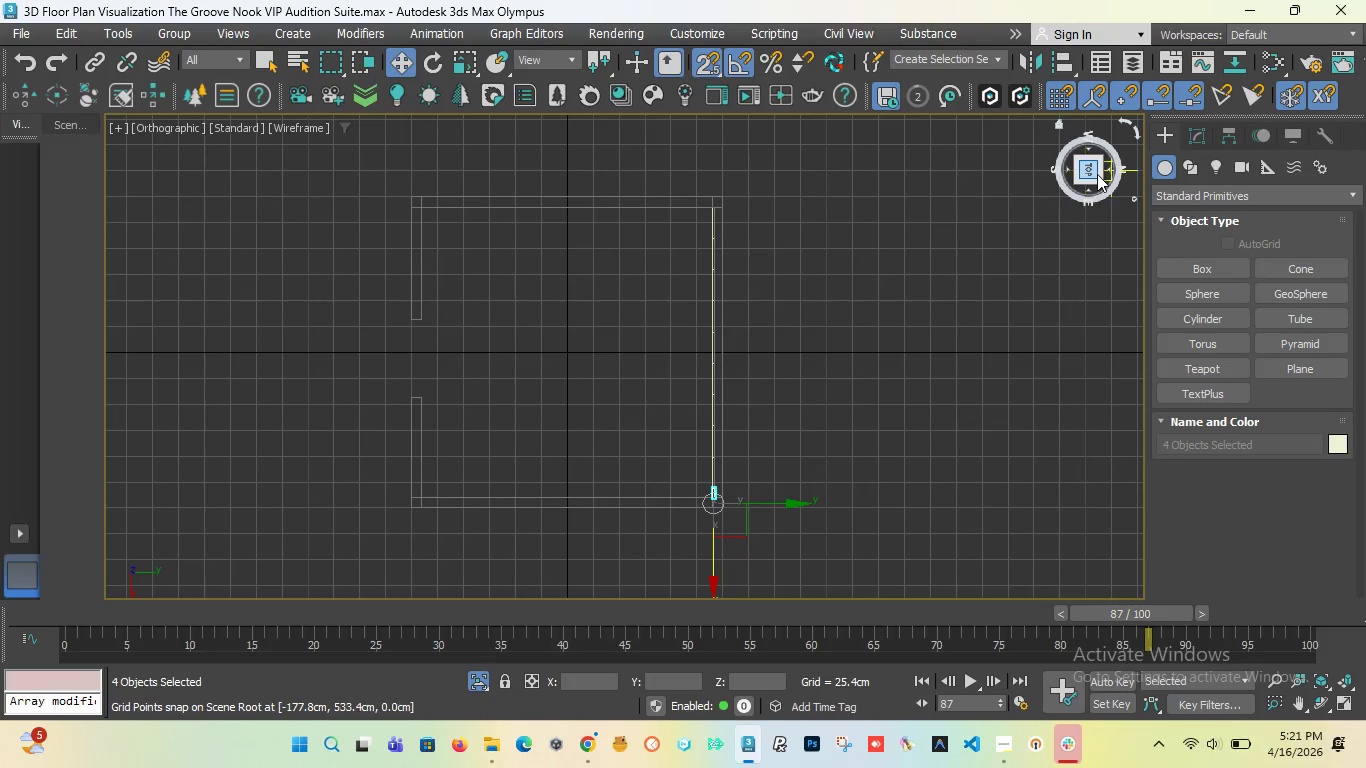 
left_click_drag(start_coordinate=[1091, 174], to_coordinate=[179, 143])
 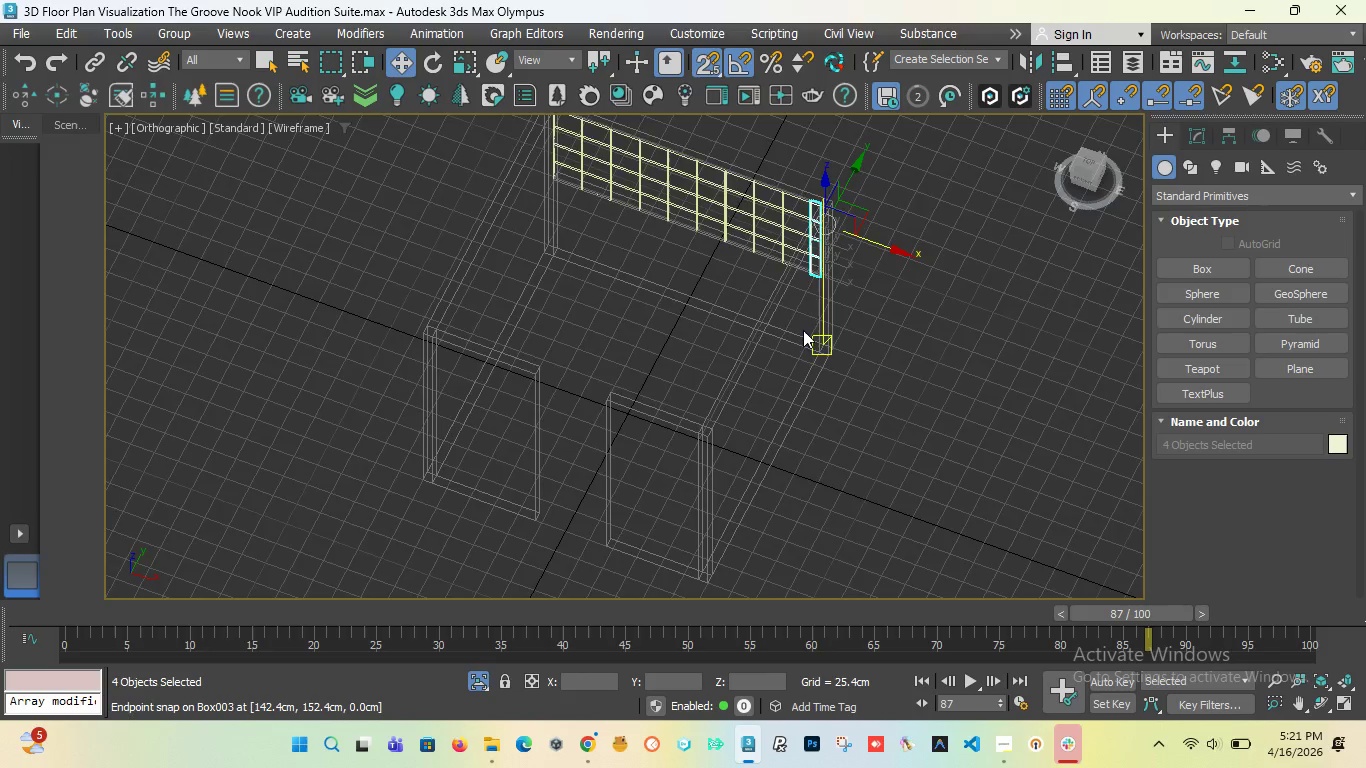 
scroll: coordinate [803, 330], scroll_direction: down, amount: 3.0
 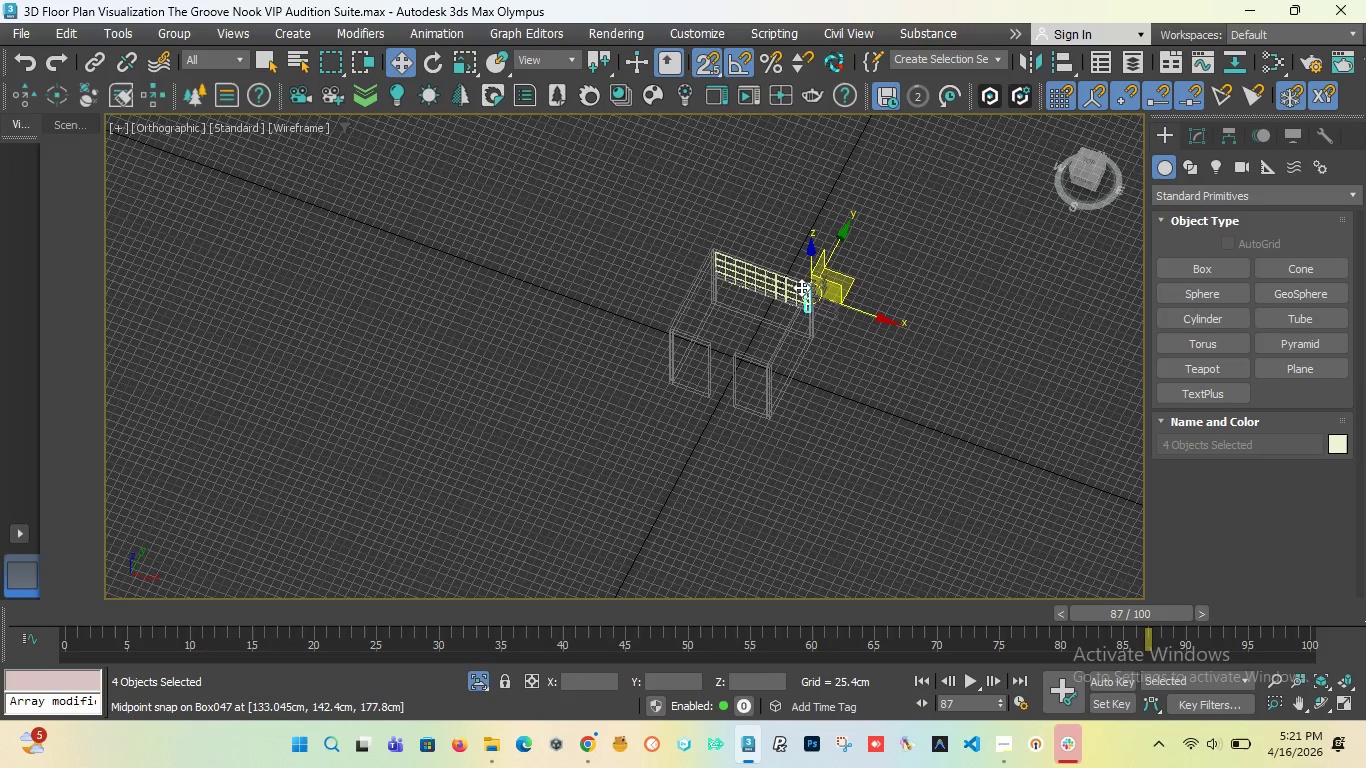 
scroll: coordinate [800, 286], scroll_direction: up, amount: 3.0
 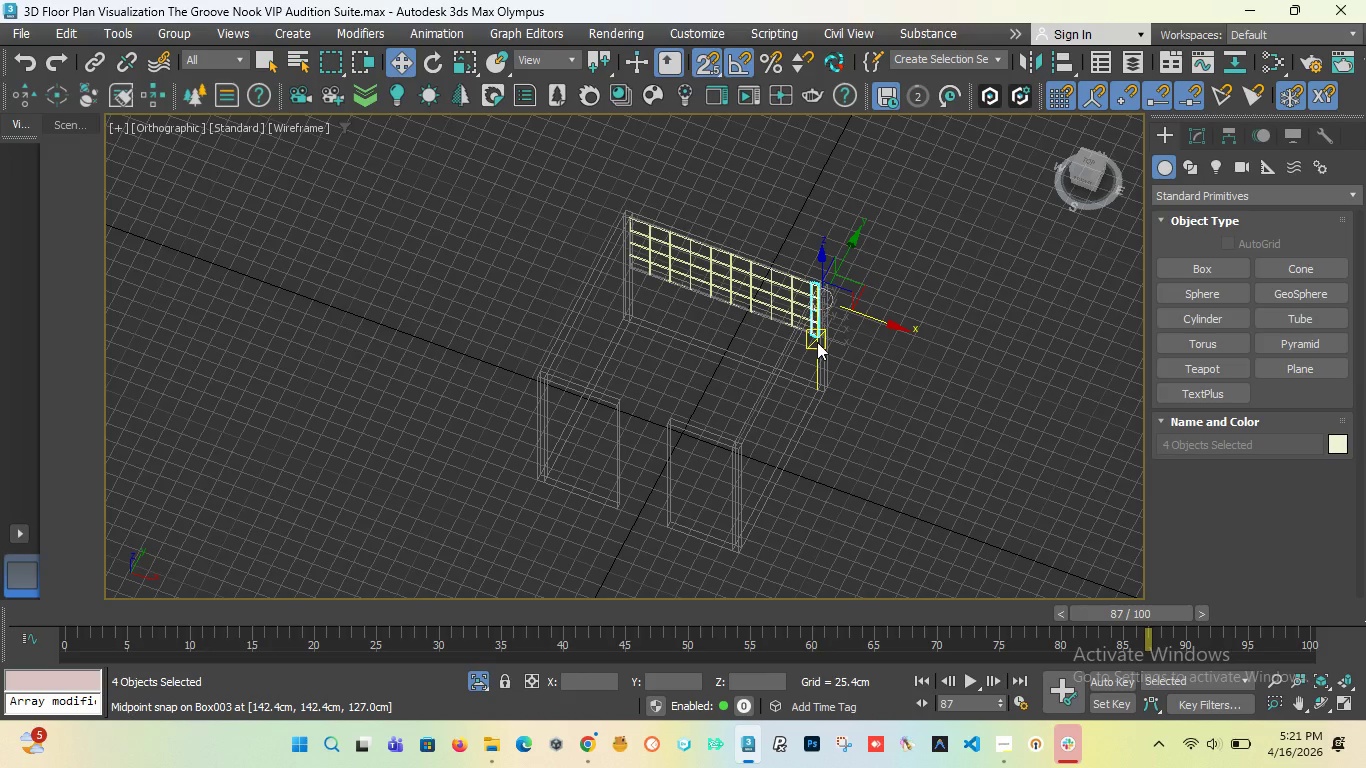 
wait(5.88)
 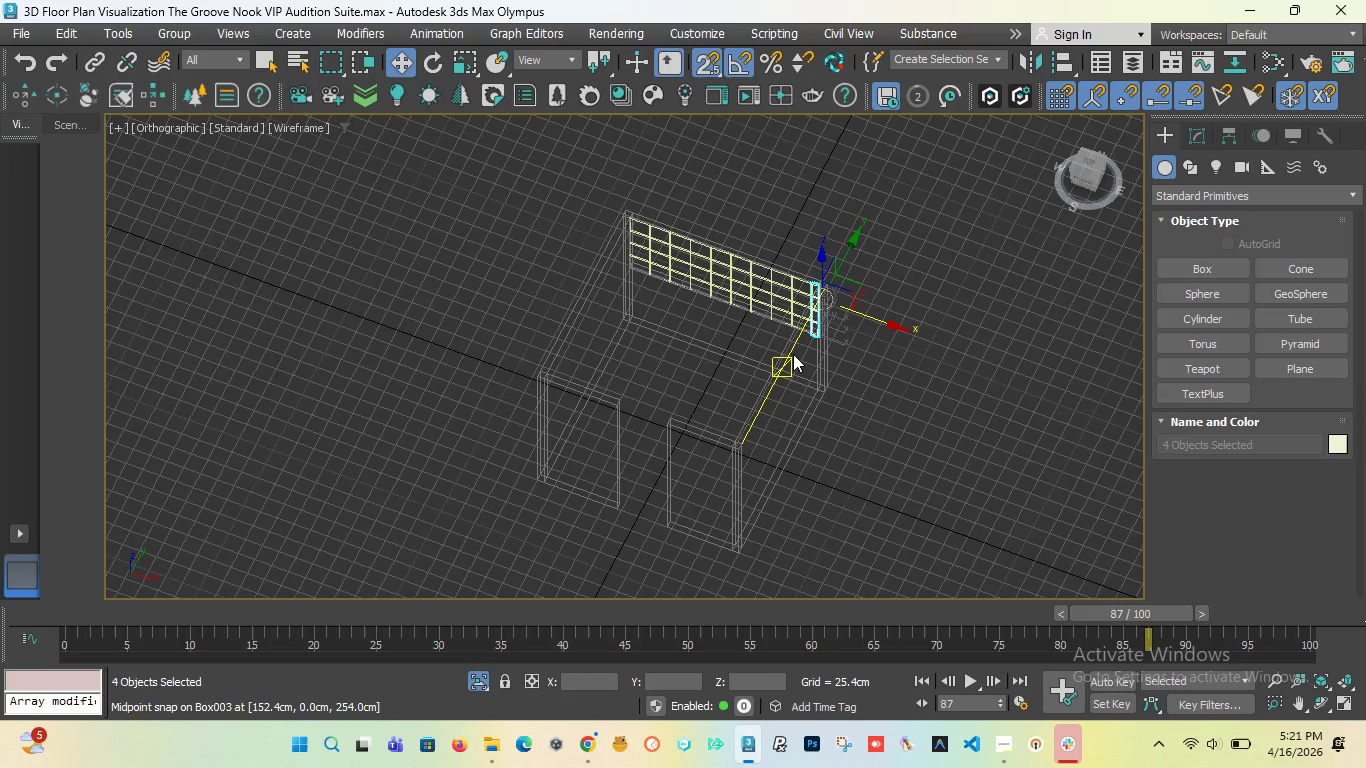 
scroll: coordinate [798, 306], scroll_direction: up, amount: 2.0
 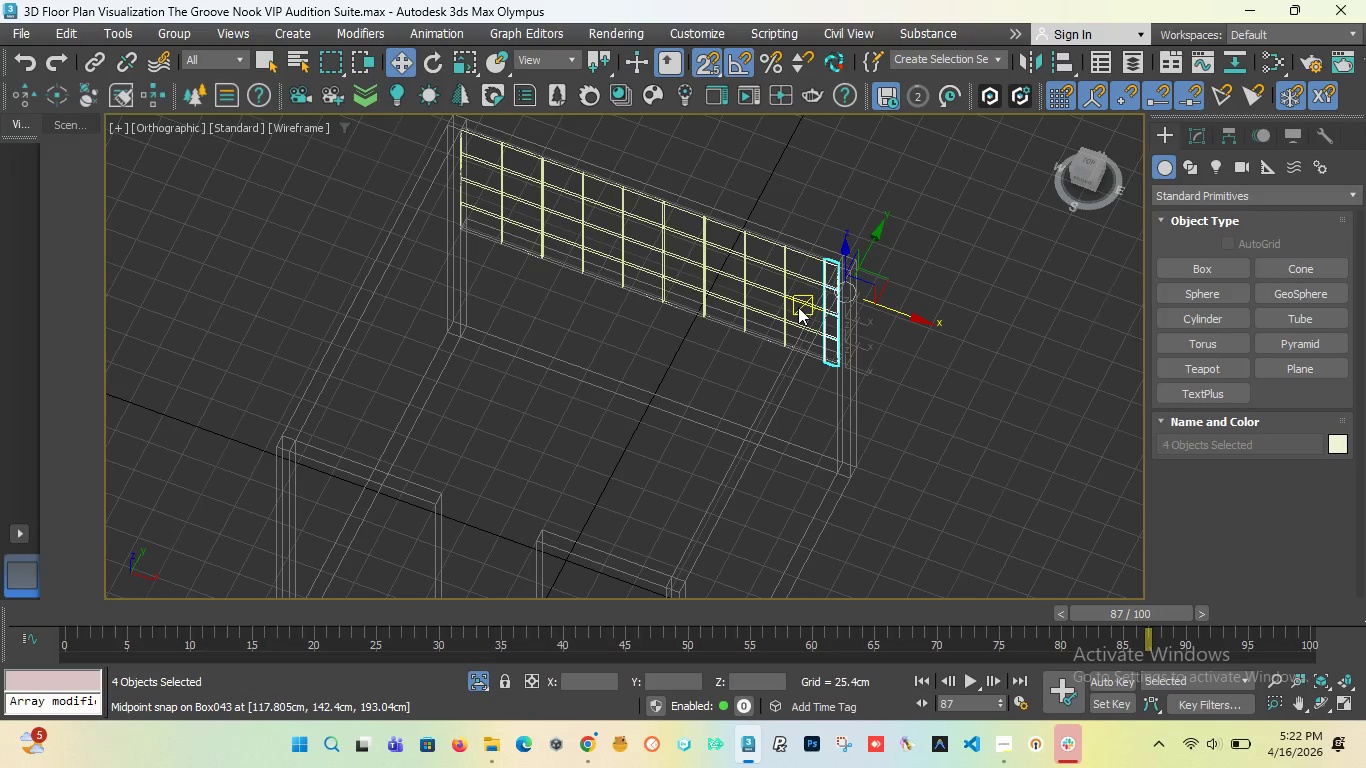 
key(T)
 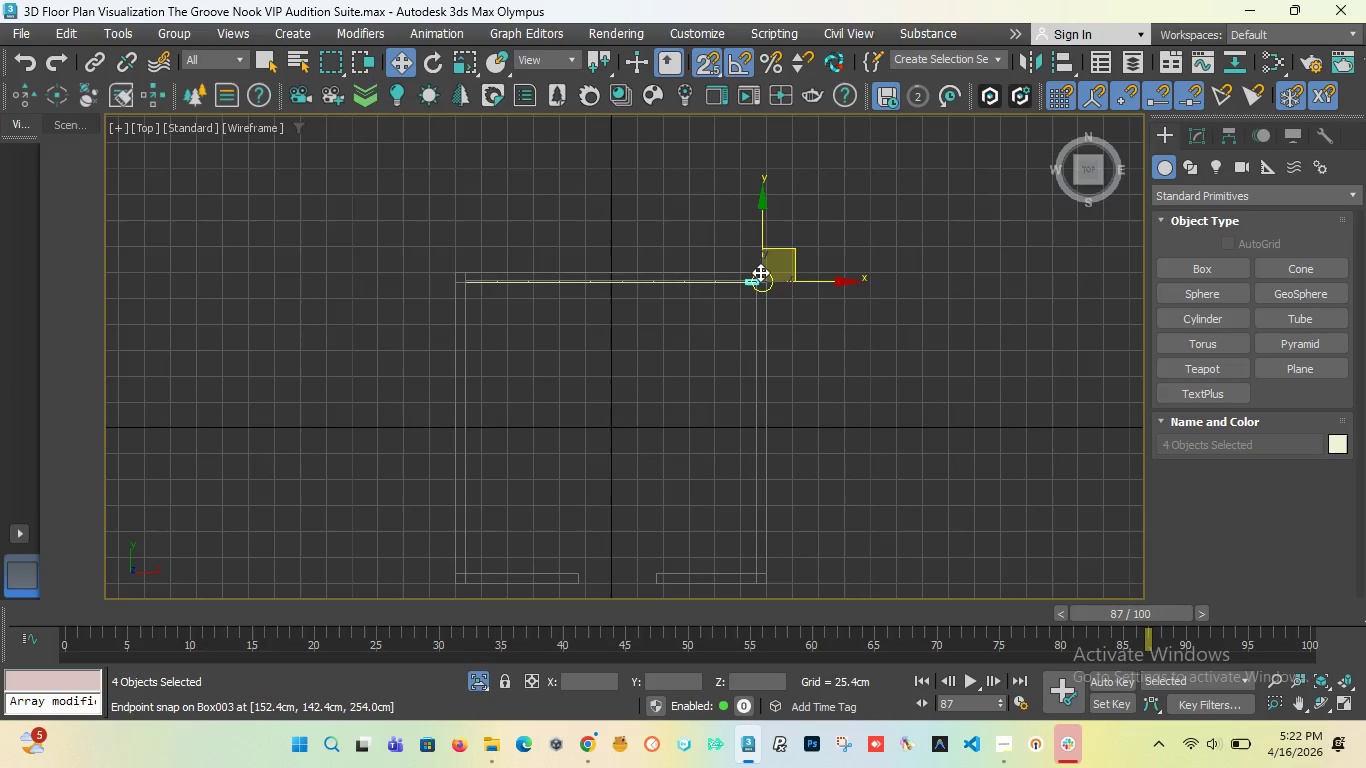 
scroll: coordinate [766, 283], scroll_direction: none, amount: 0.0
 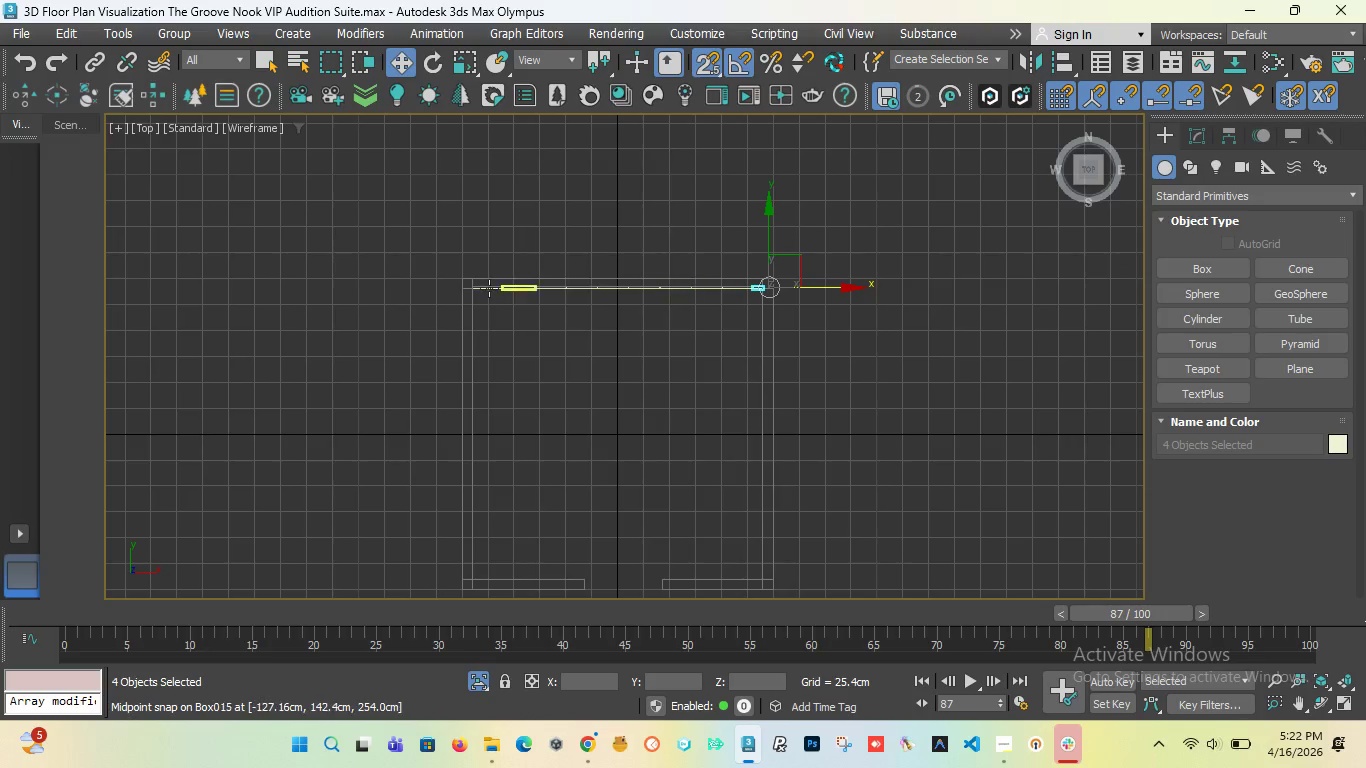 
scroll: coordinate [470, 288], scroll_direction: up, amount: 6.0
 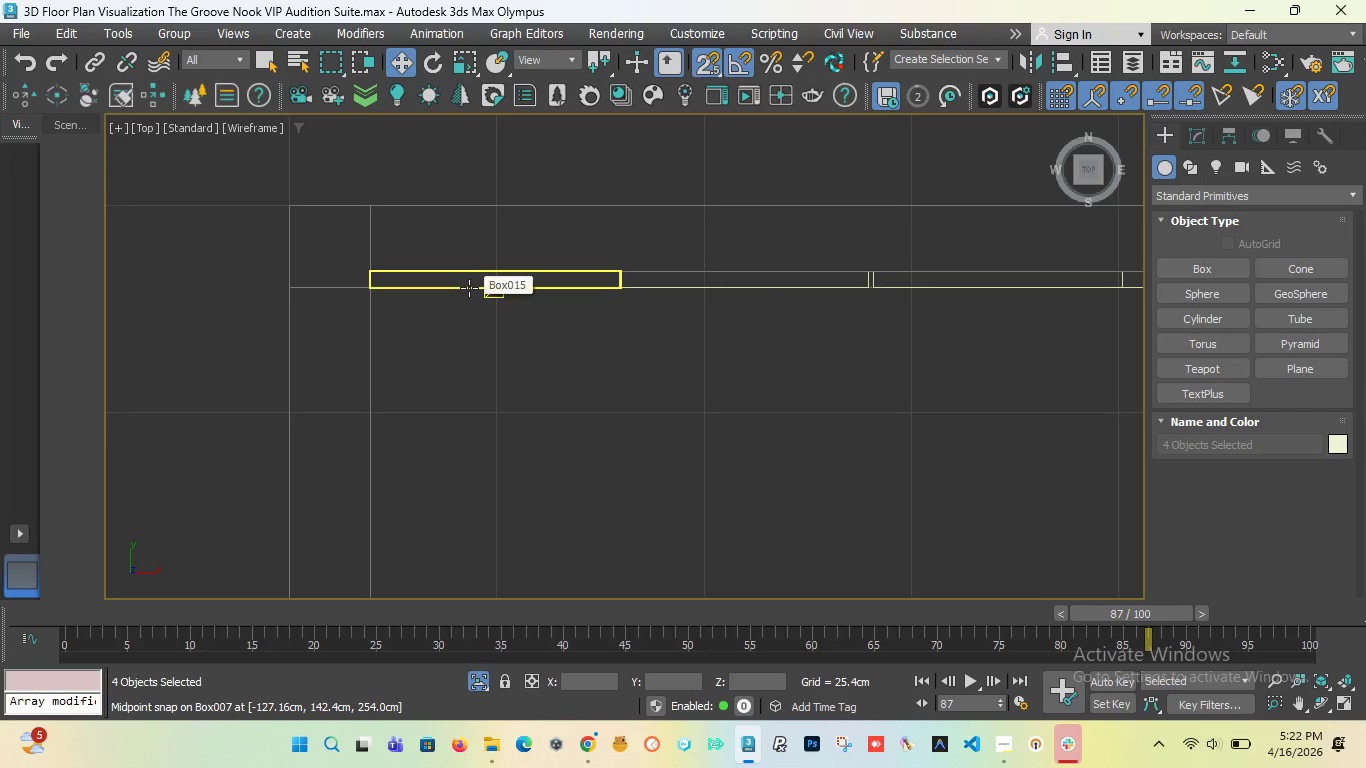 
scroll: coordinate [673, 321], scroll_direction: down, amount: 7.0
 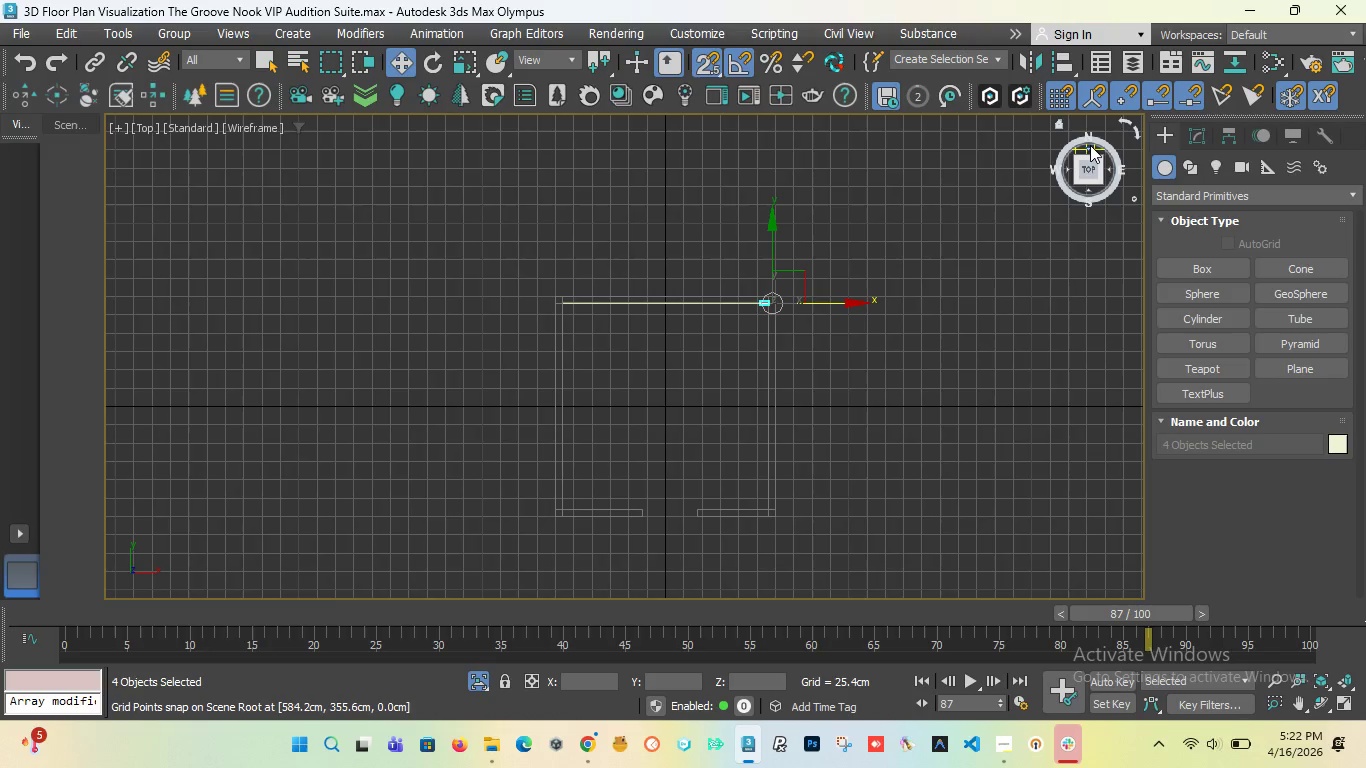 
left_click_drag(start_coordinate=[1083, 166], to_coordinate=[1016, 130])